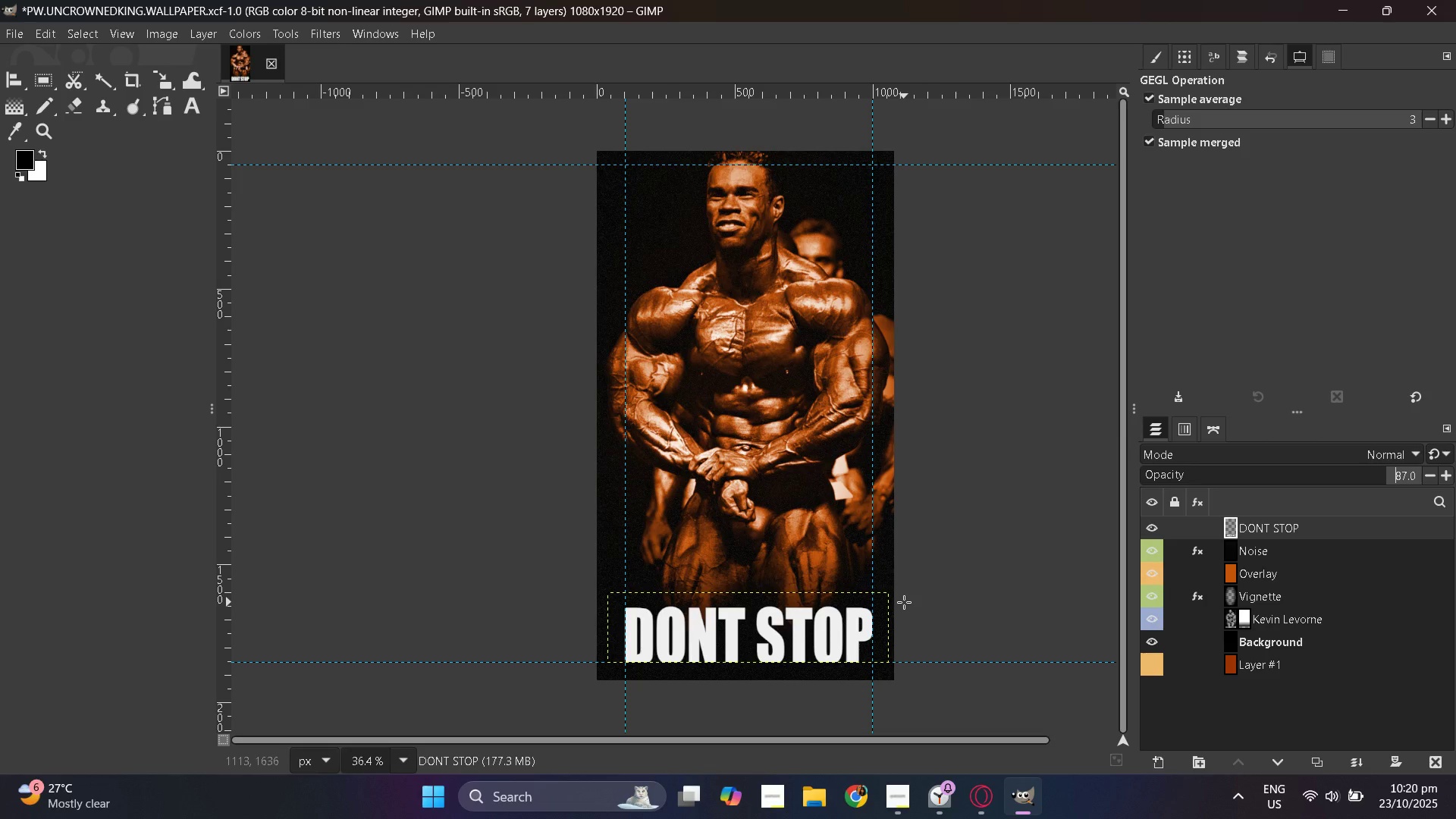 
wait(7.74)
 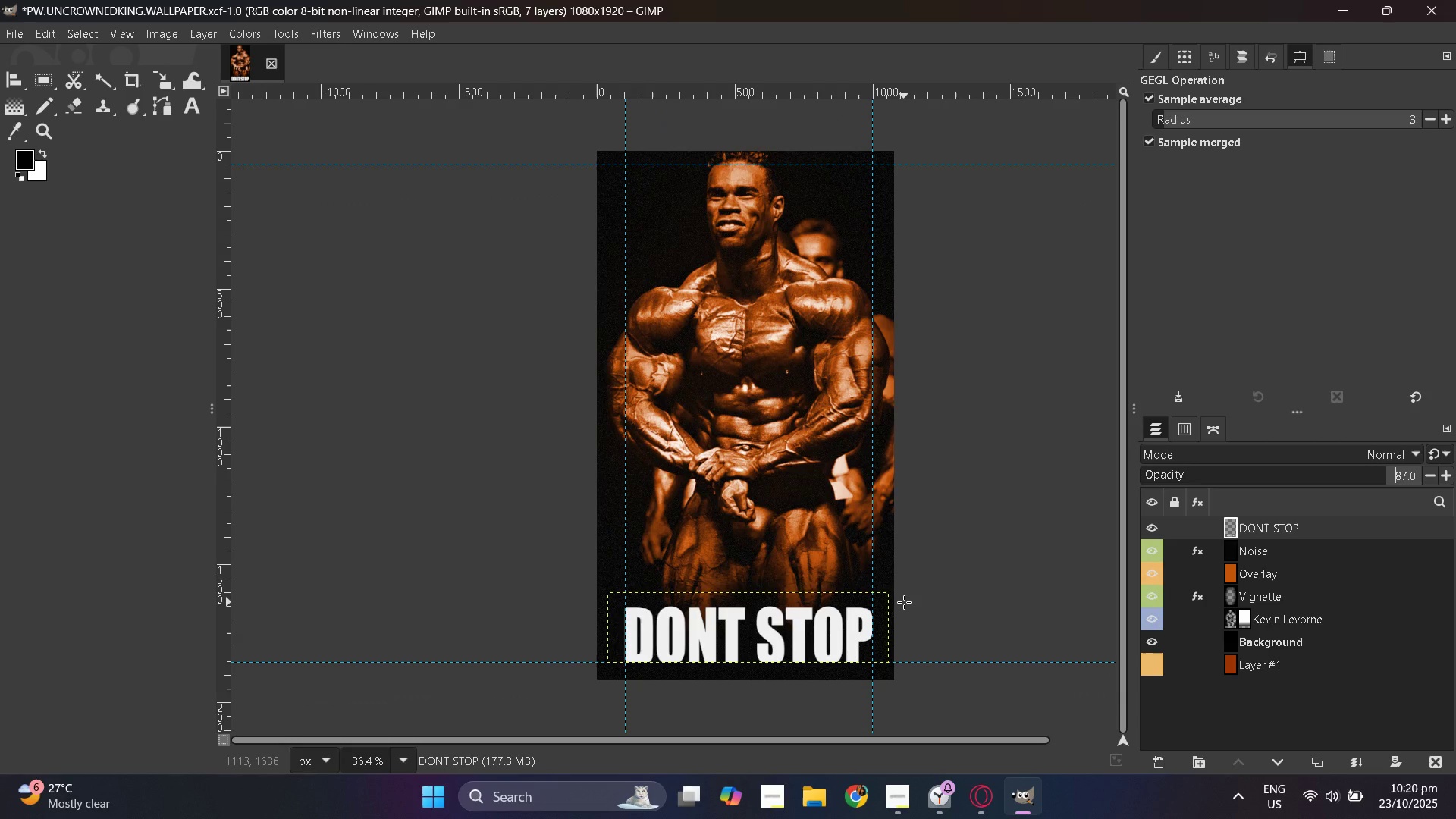 
key(Alt+AltLeft)
 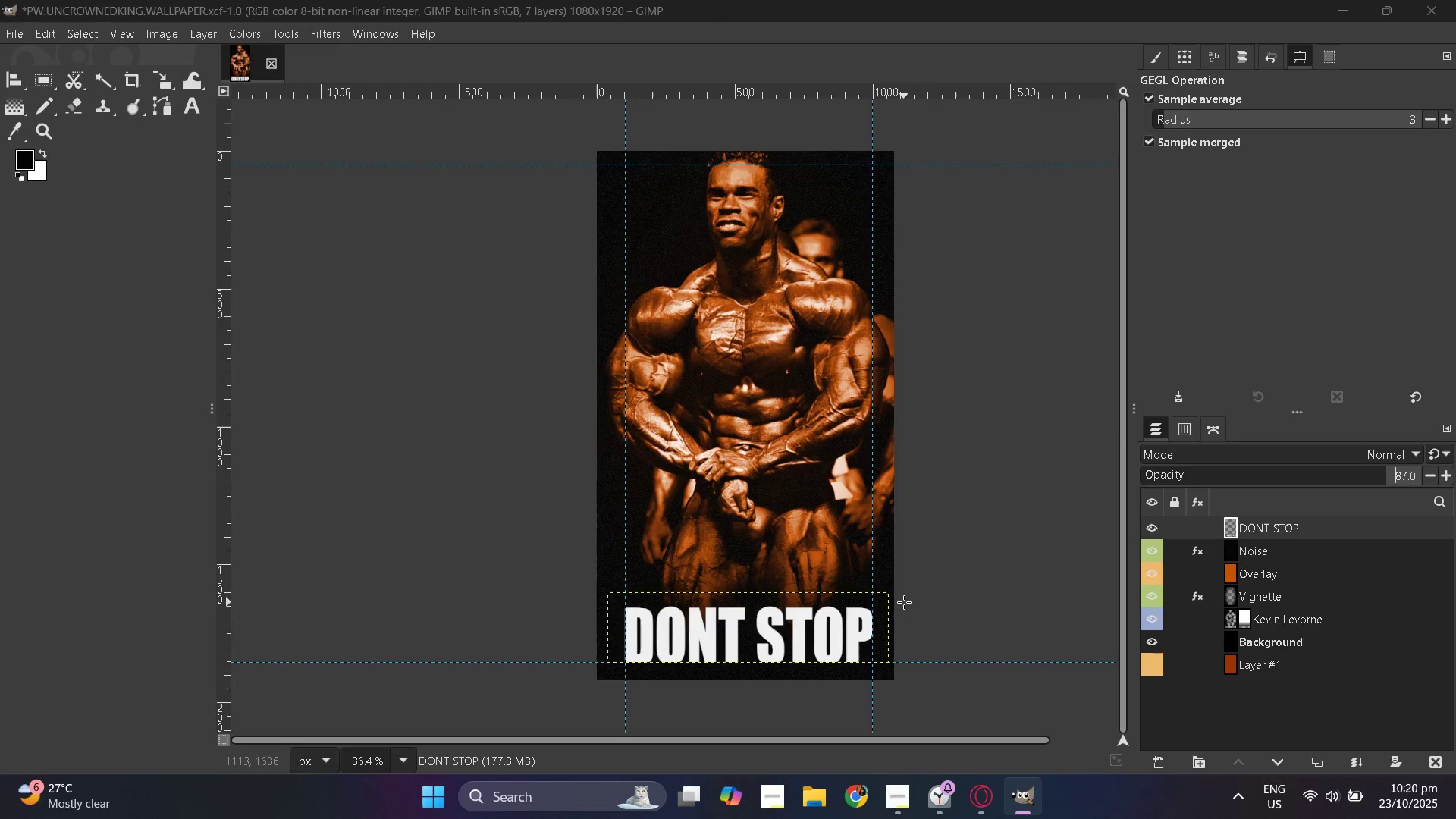 
key(Alt+Tab)
 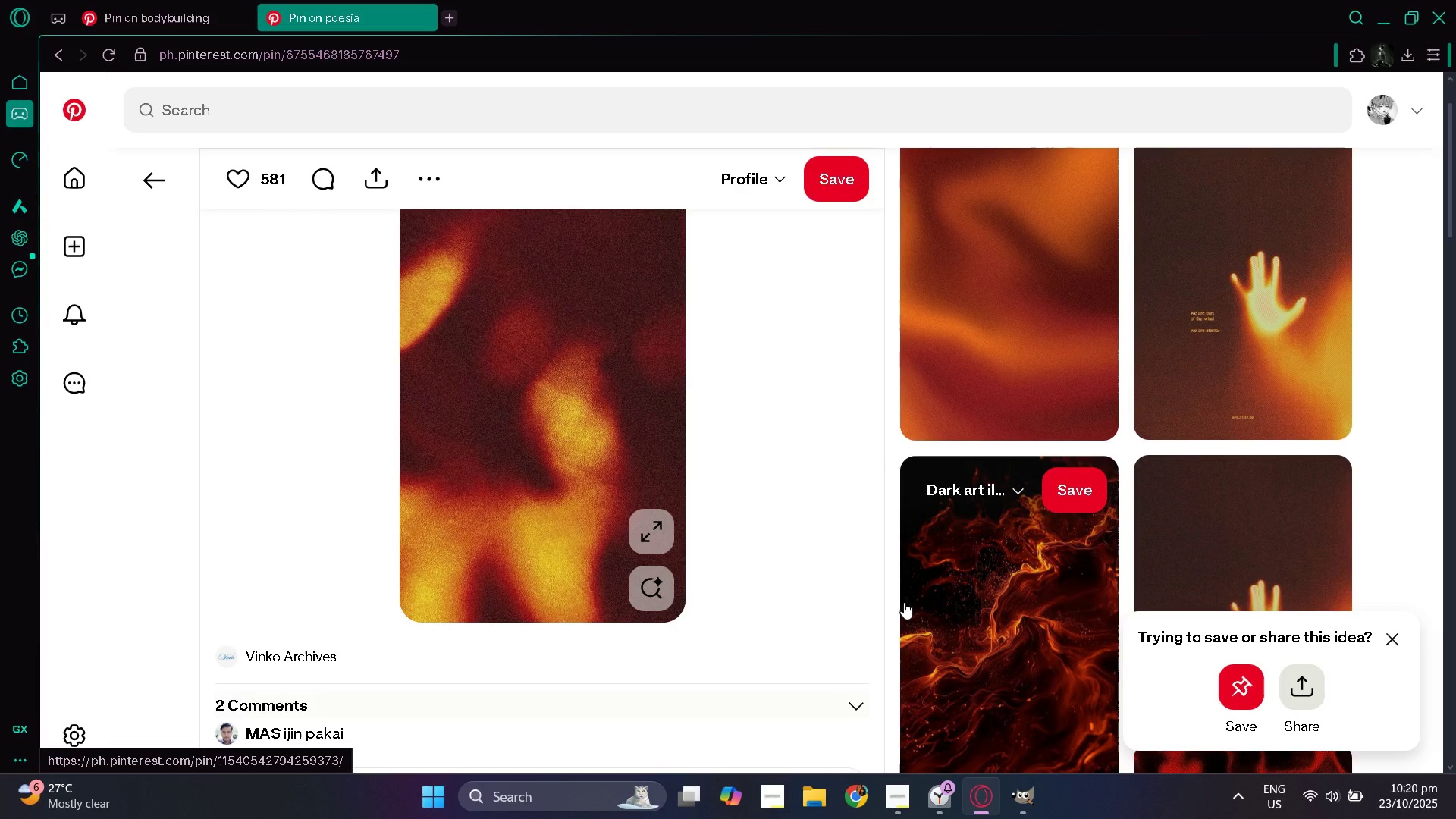 
key(Alt+Tab)
 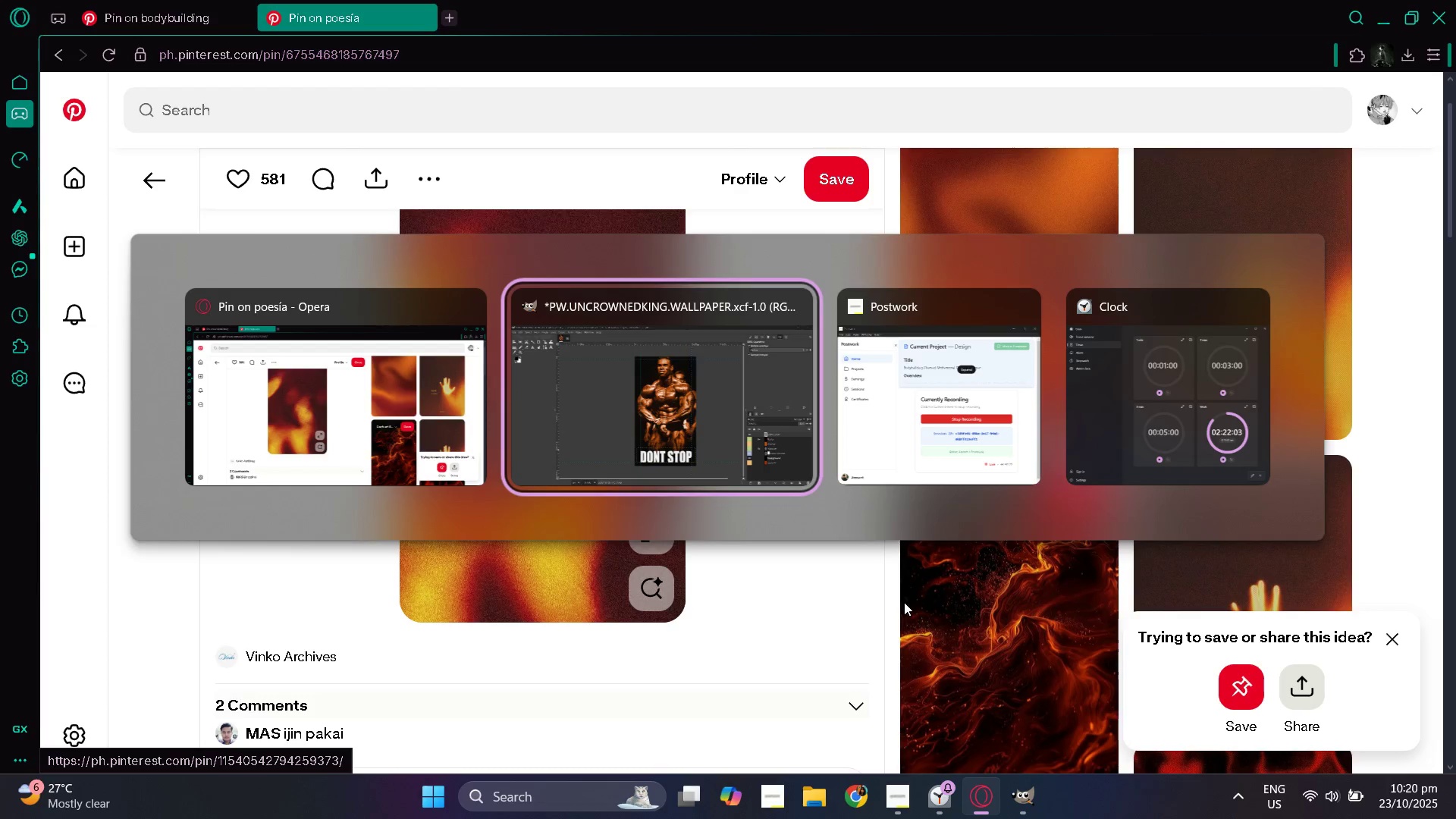 
key(Alt+Tab)